 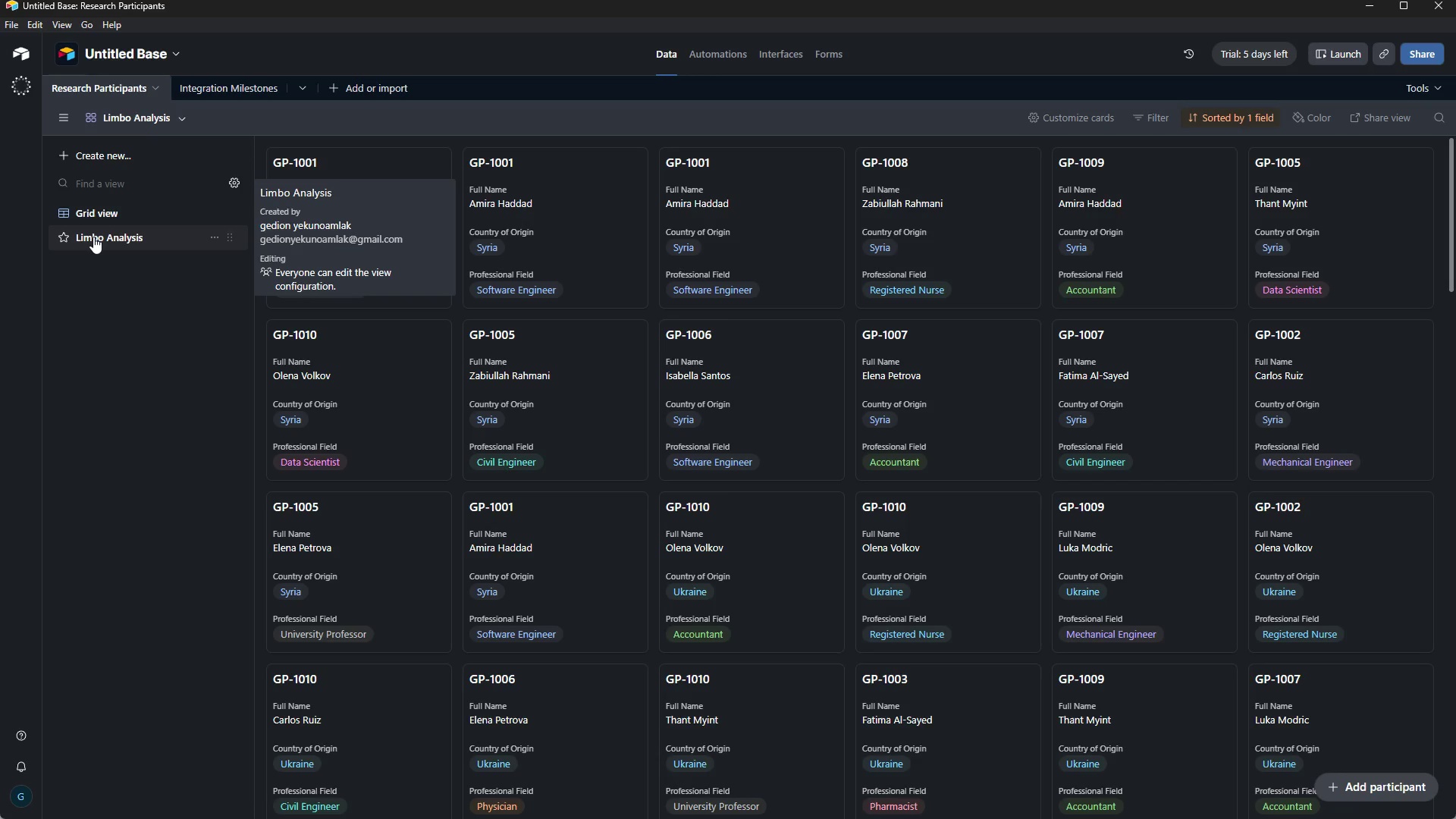 
key(Control+P)
 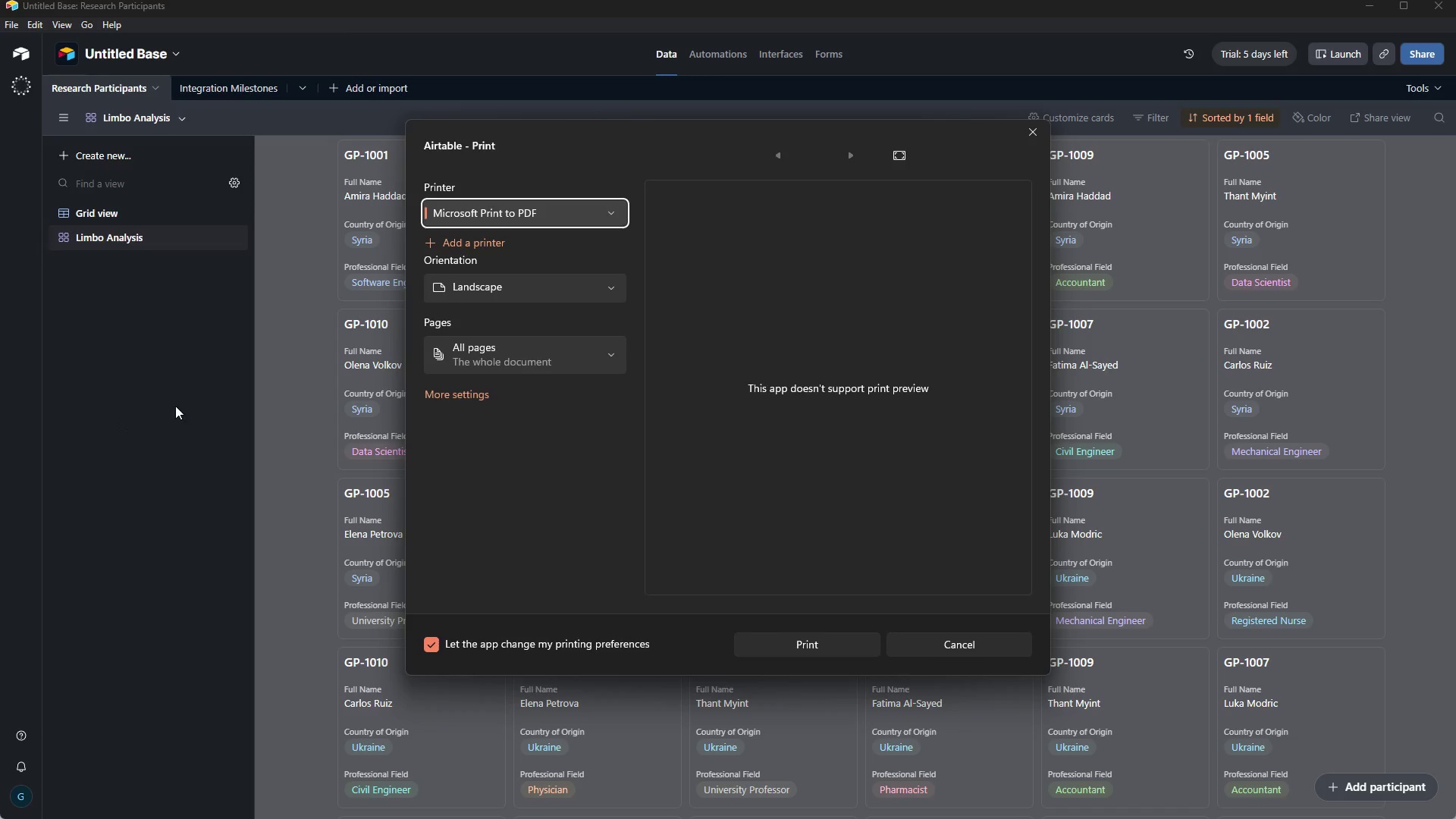 
wait(6.88)
 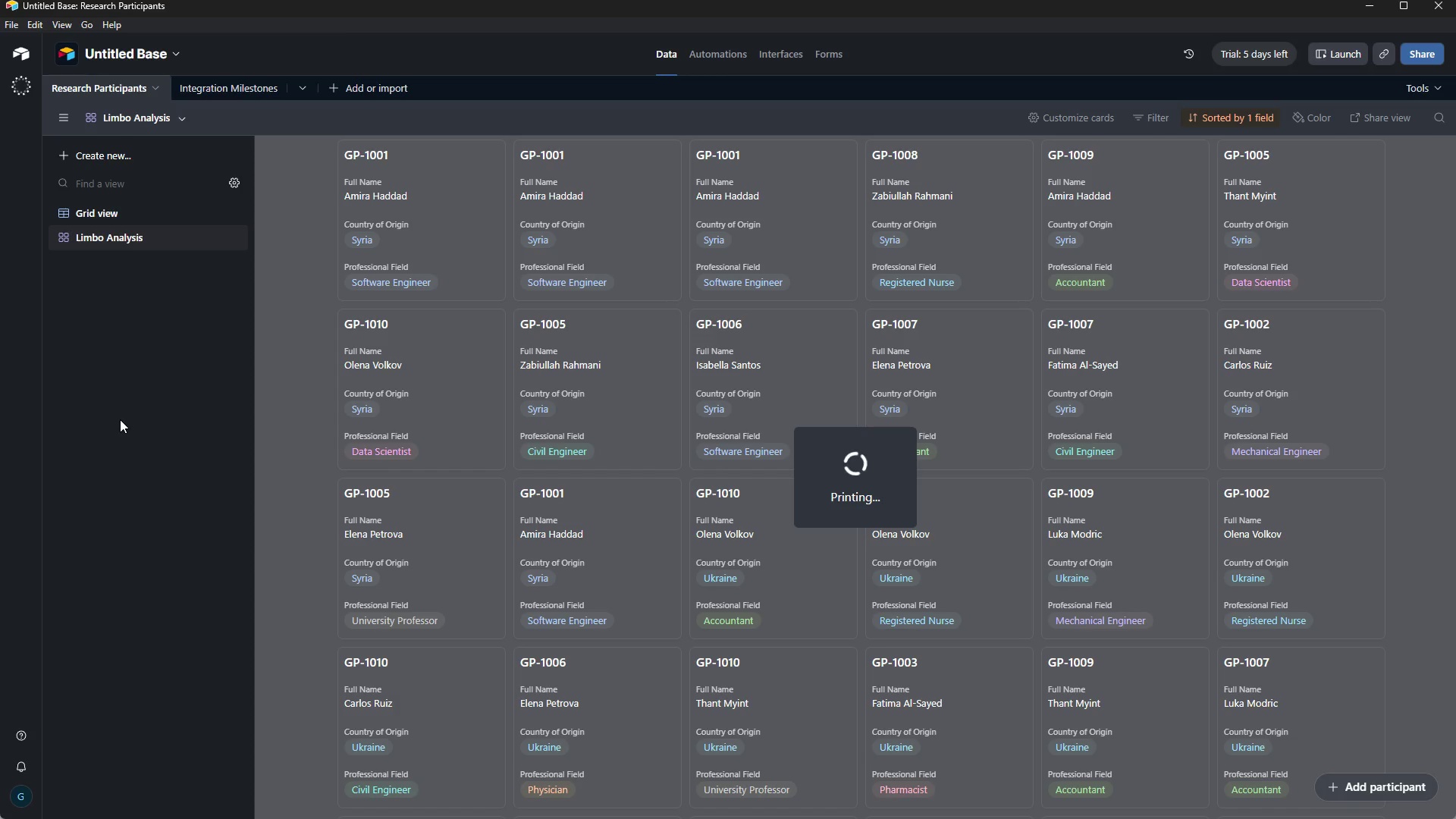 
left_click([521, 283])
 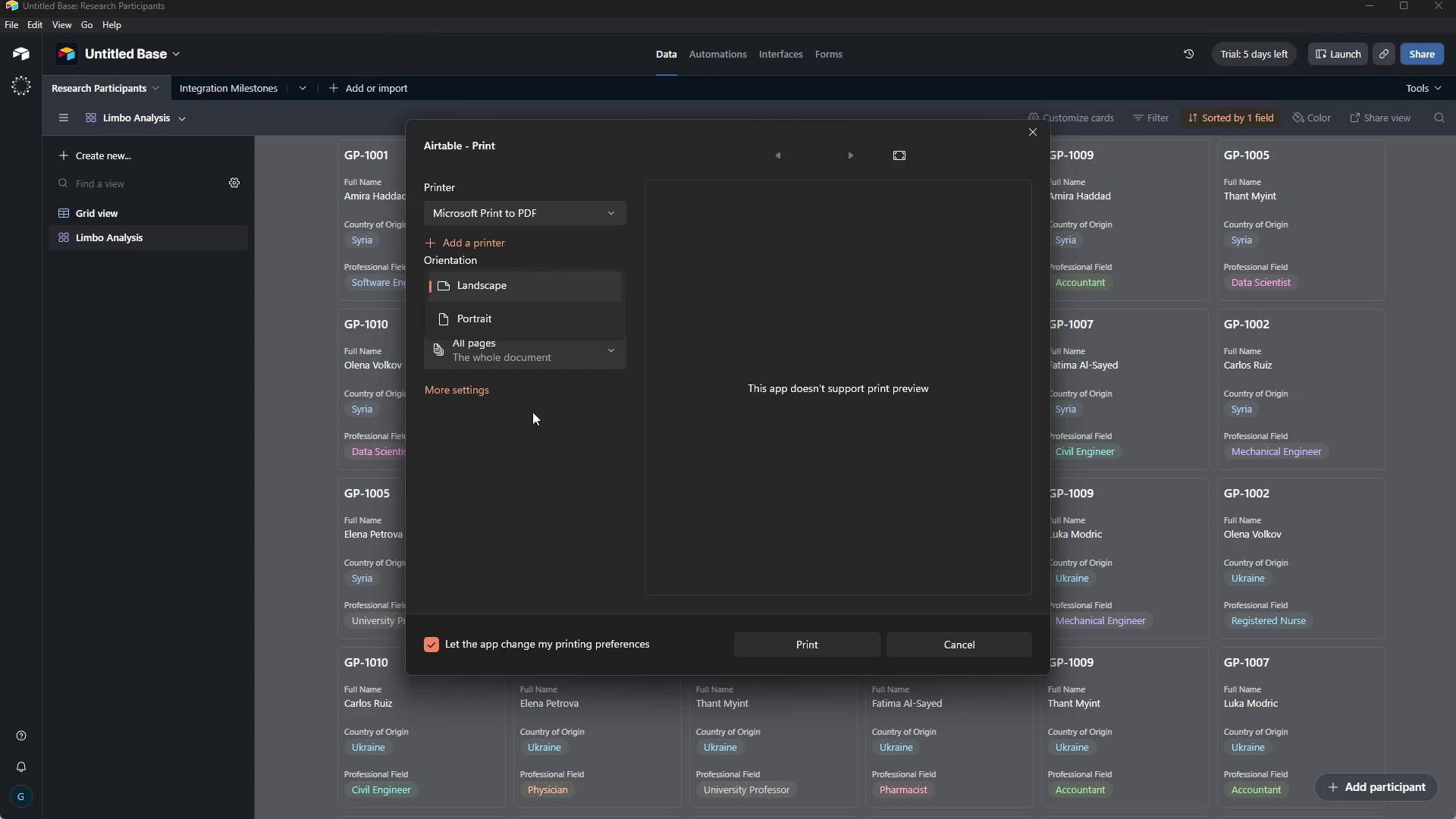 
left_click([532, 412])
 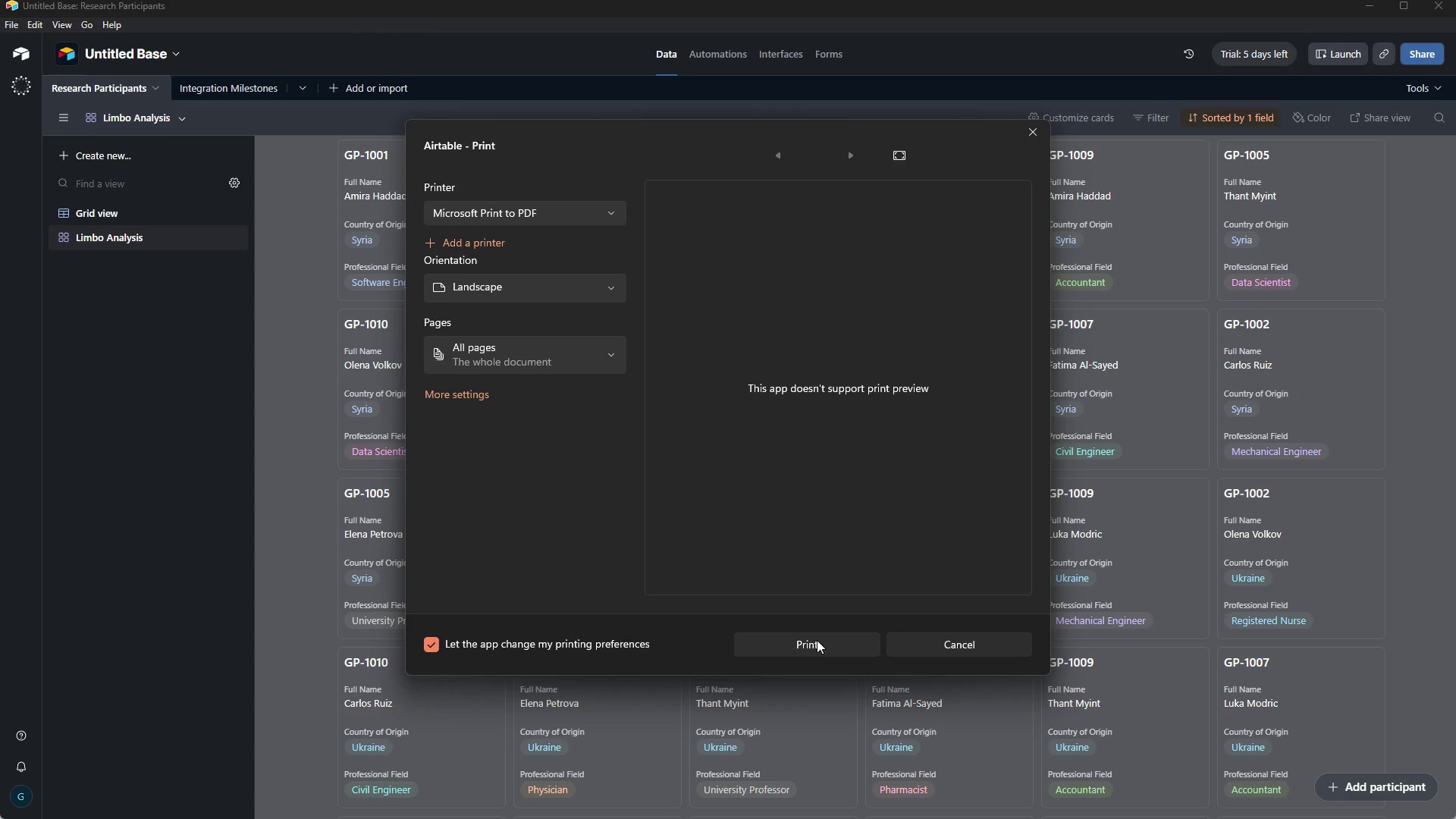 
left_click([817, 645])
 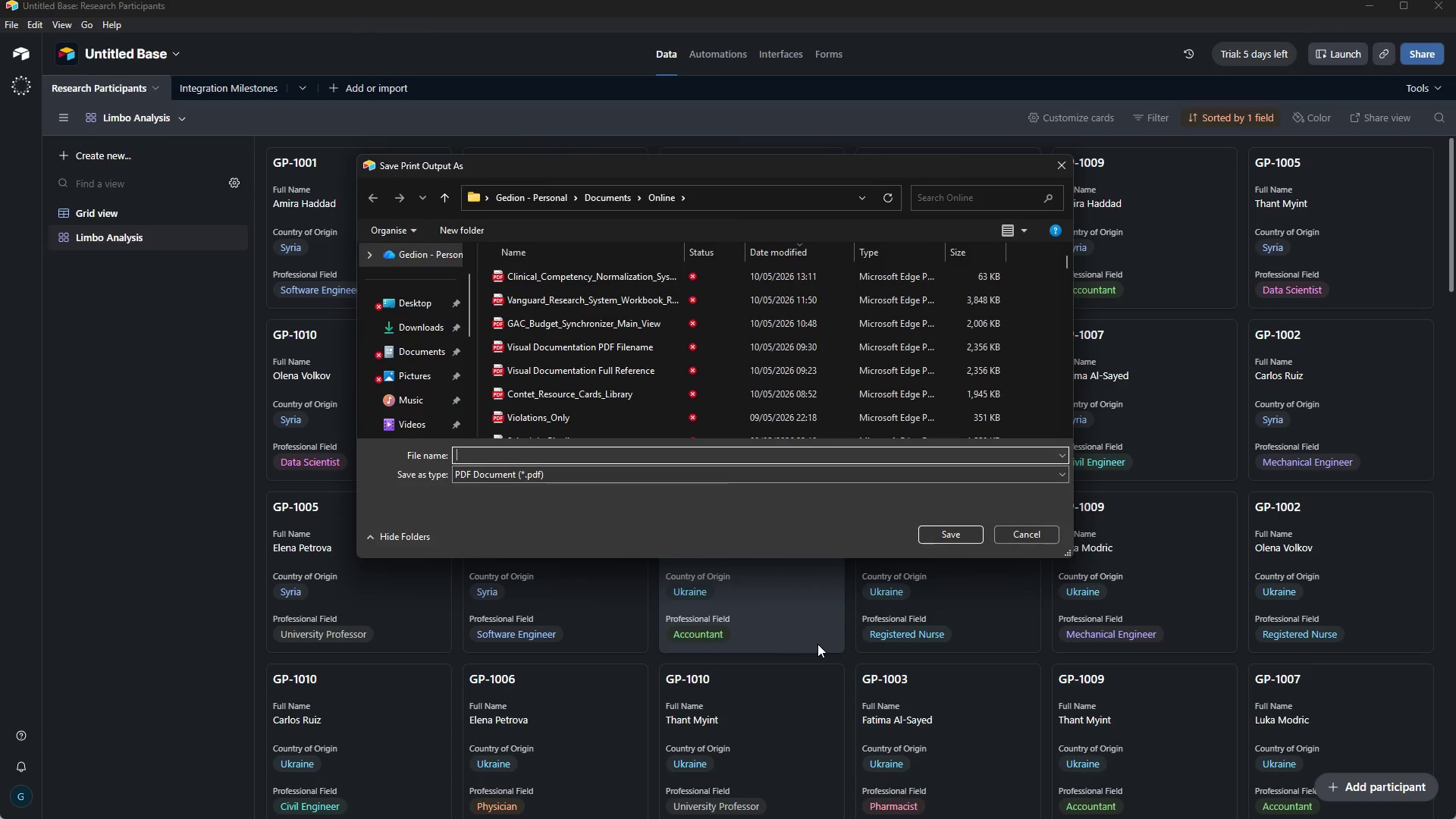 
wait(16.69)
 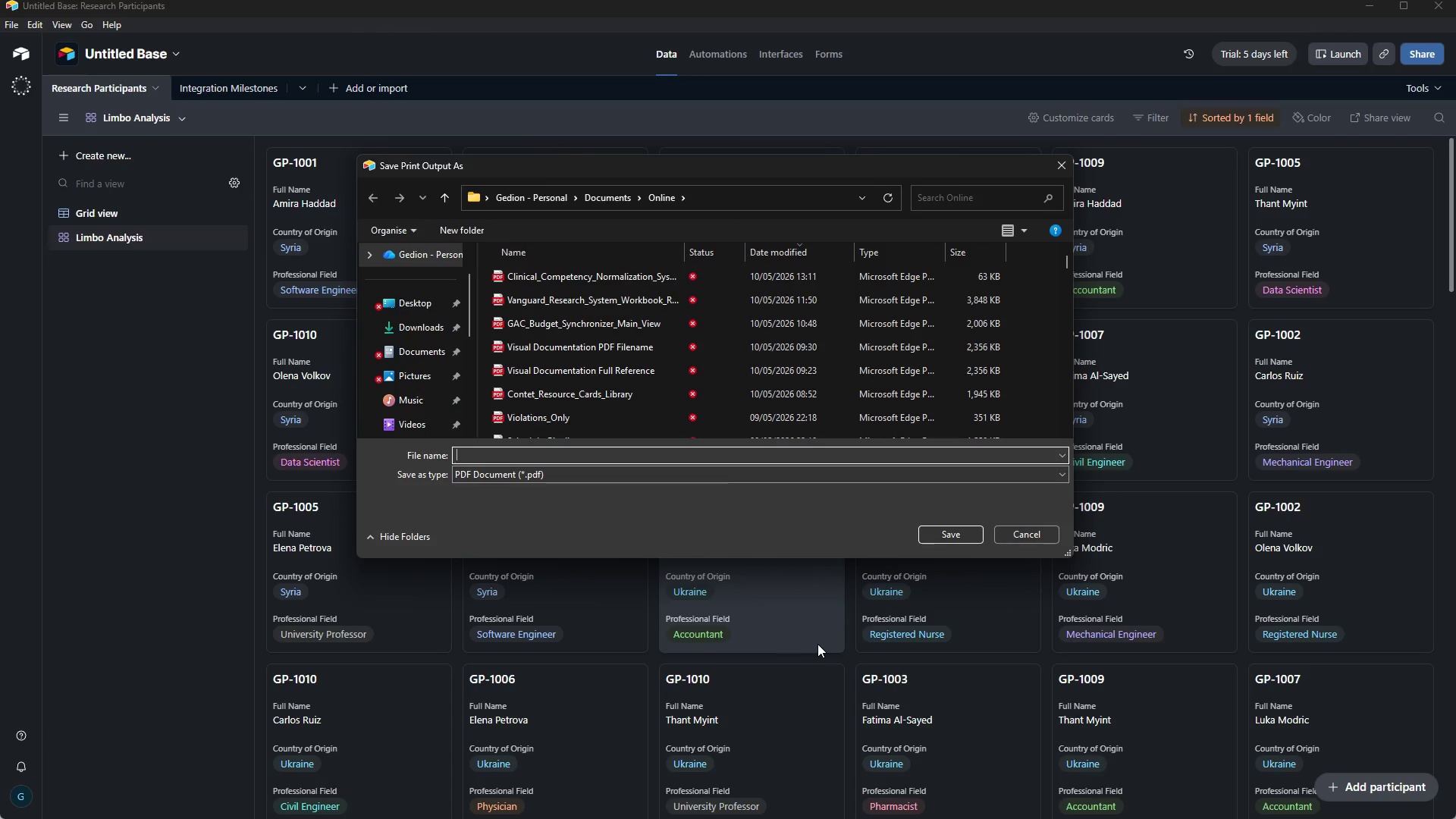 
type(Limbo )
key(Backspace)
type(_Analysis_Gallery_View)
 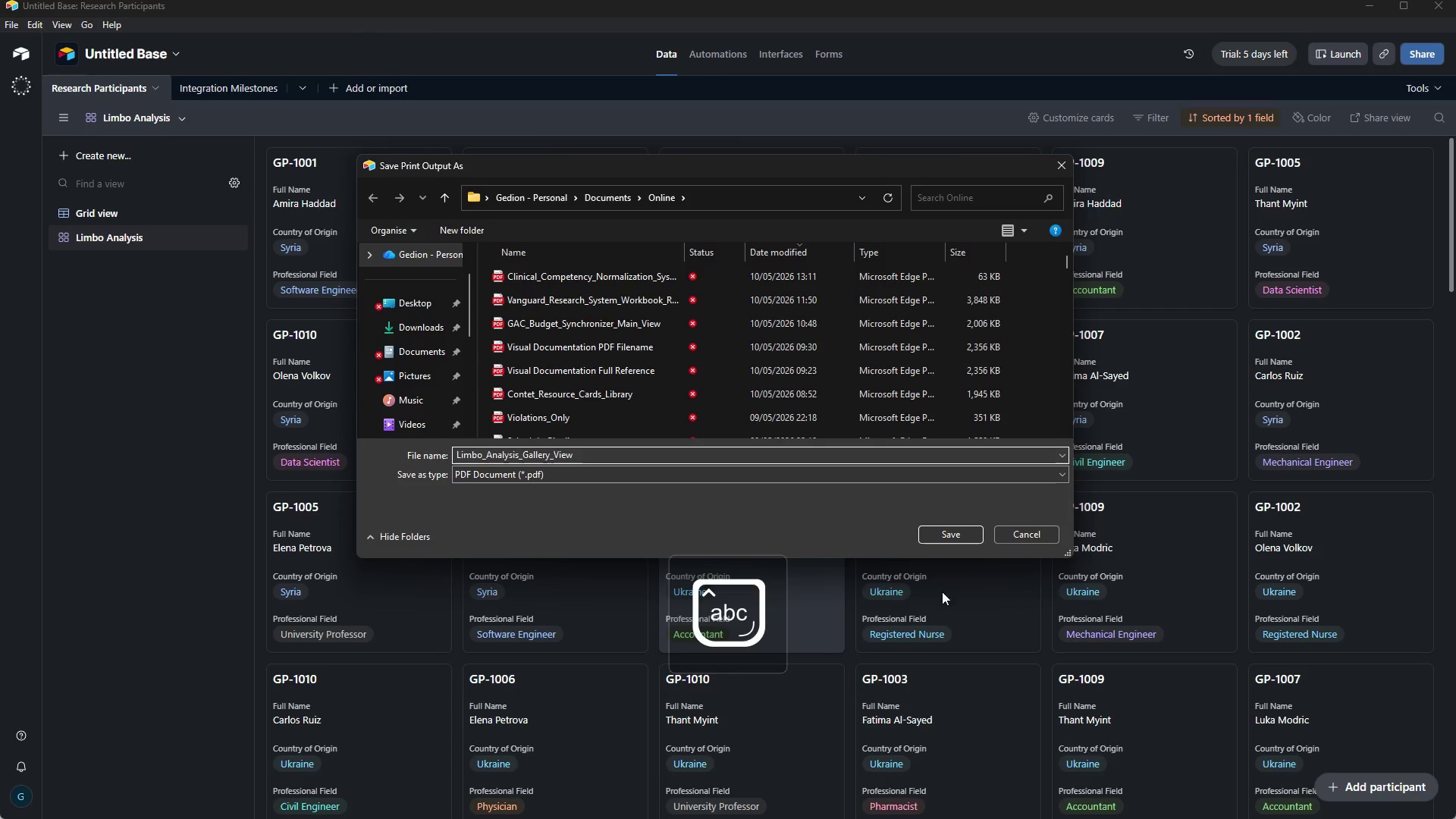 
left_click([960, 536])
 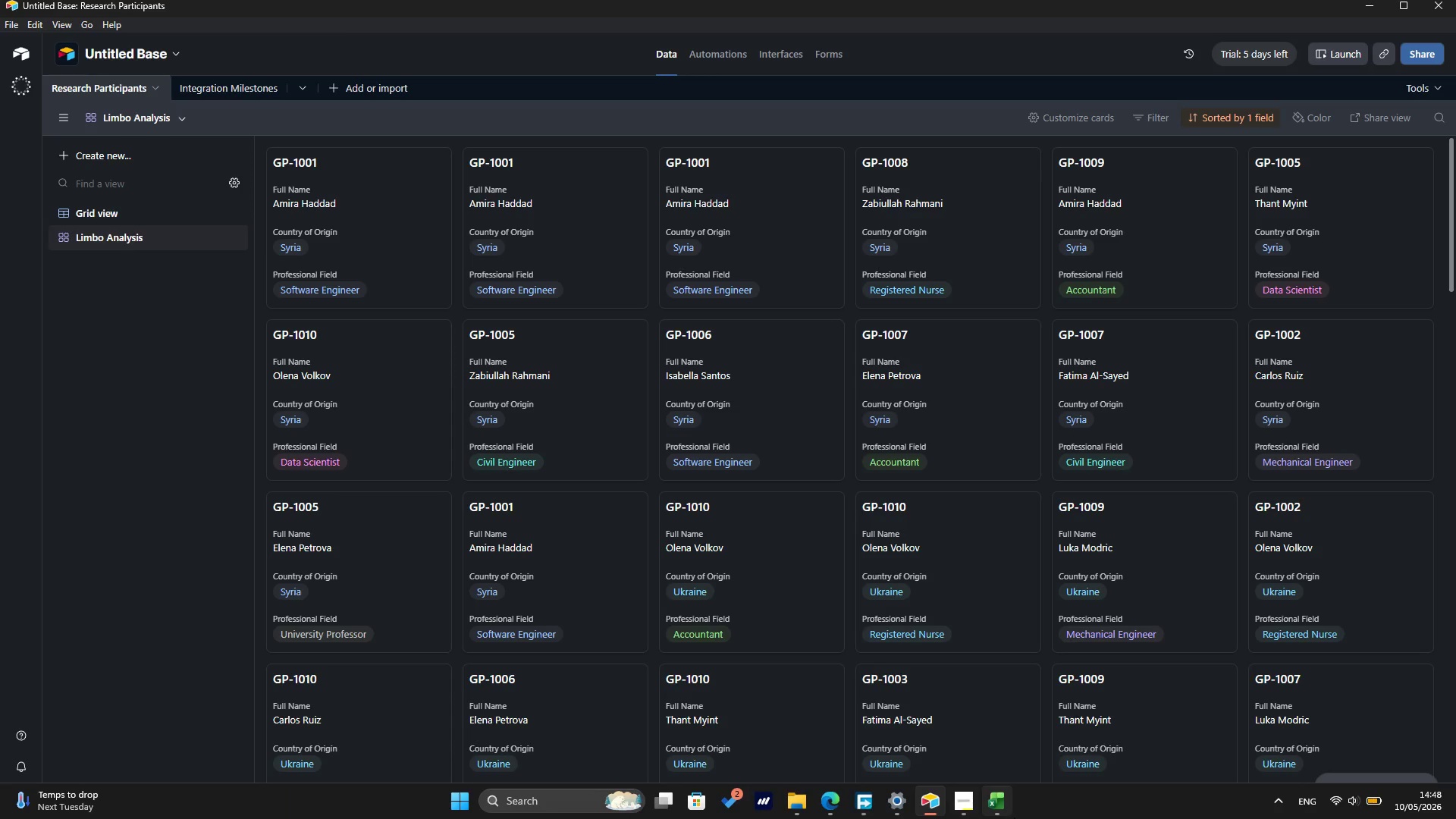 
left_click([971, 807])